 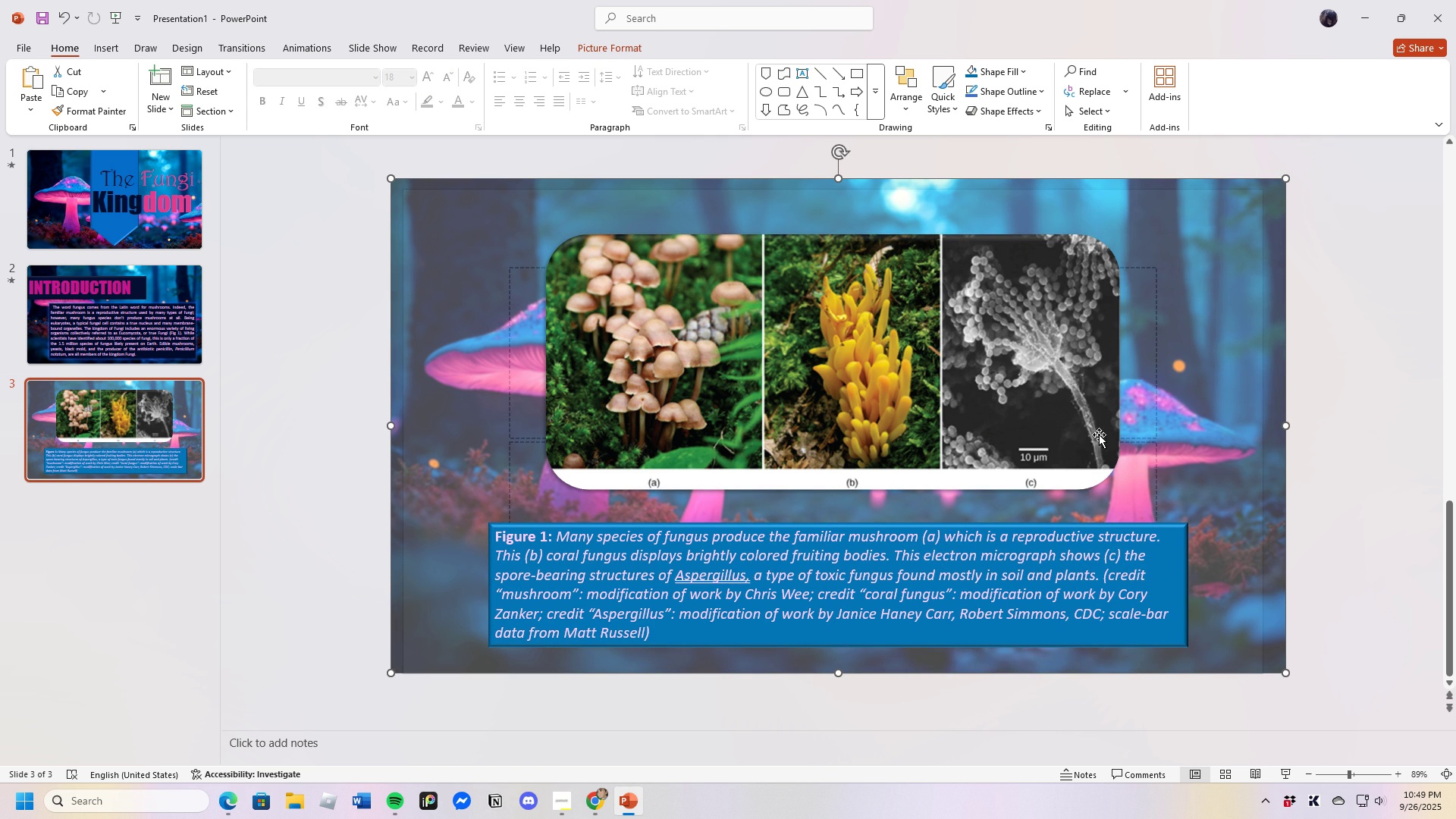 
left_click([459, 301])
 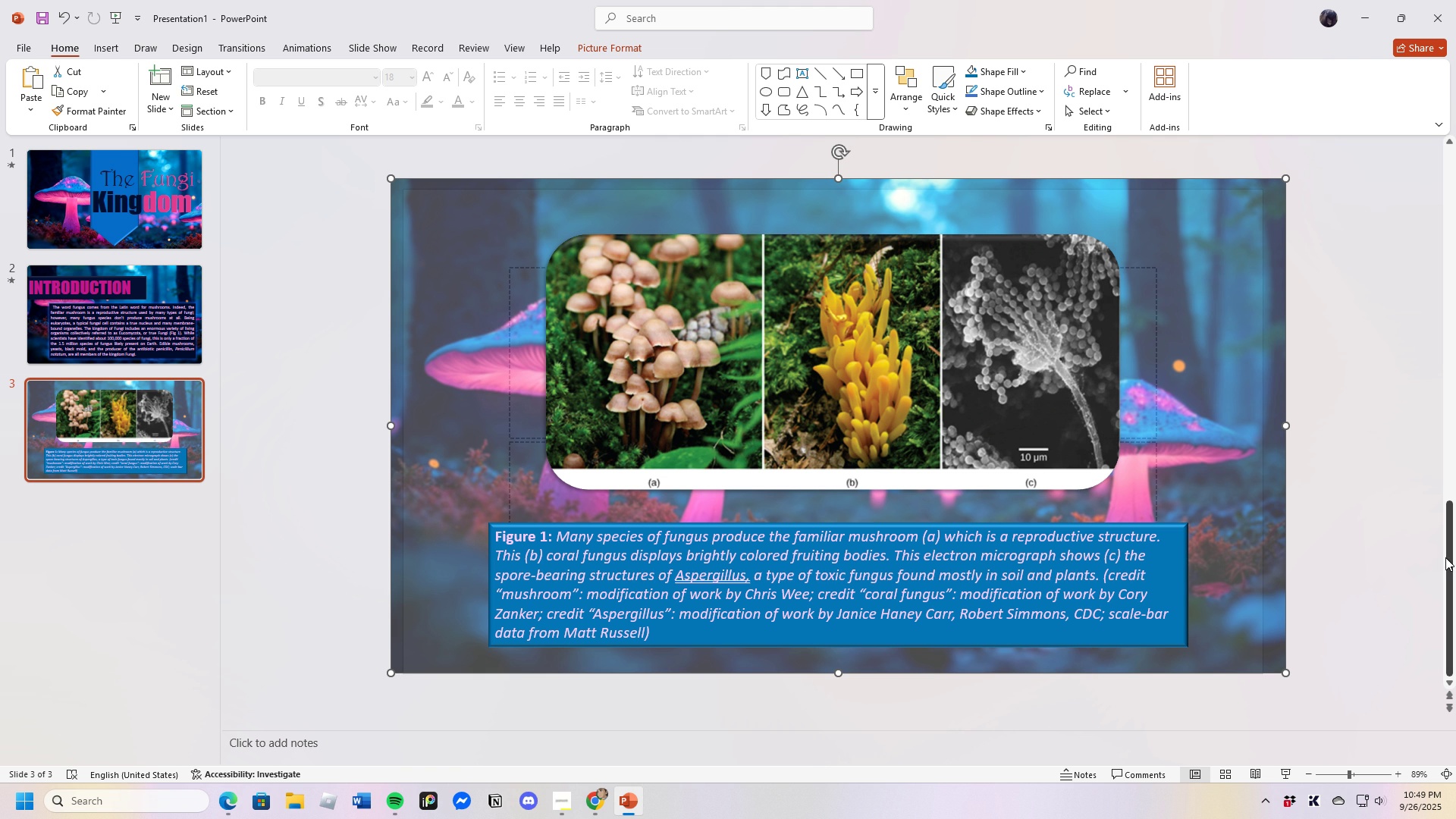 
wait(6.79)
 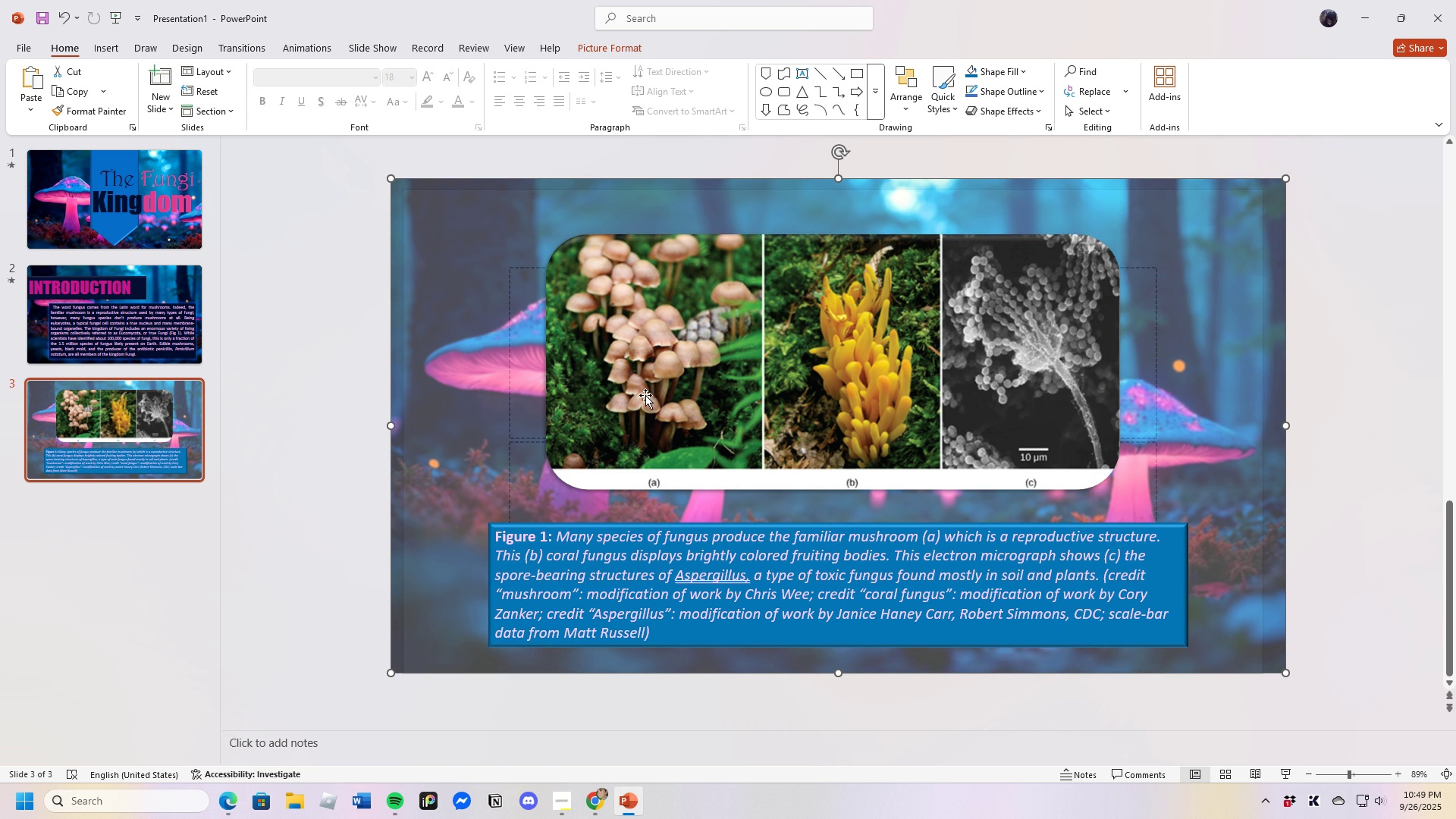 
left_click([495, 224])
 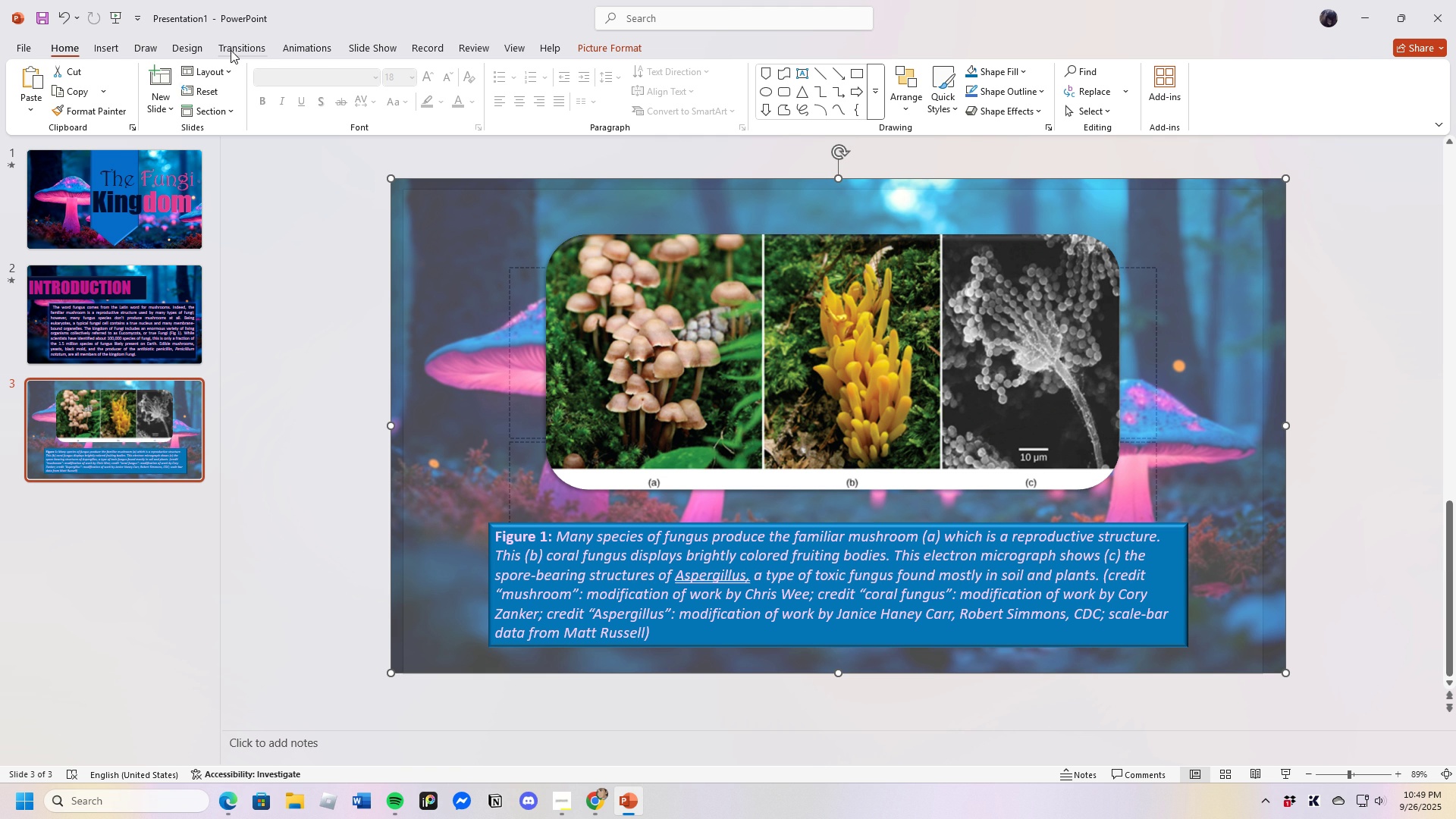 
left_click([232, 49])
 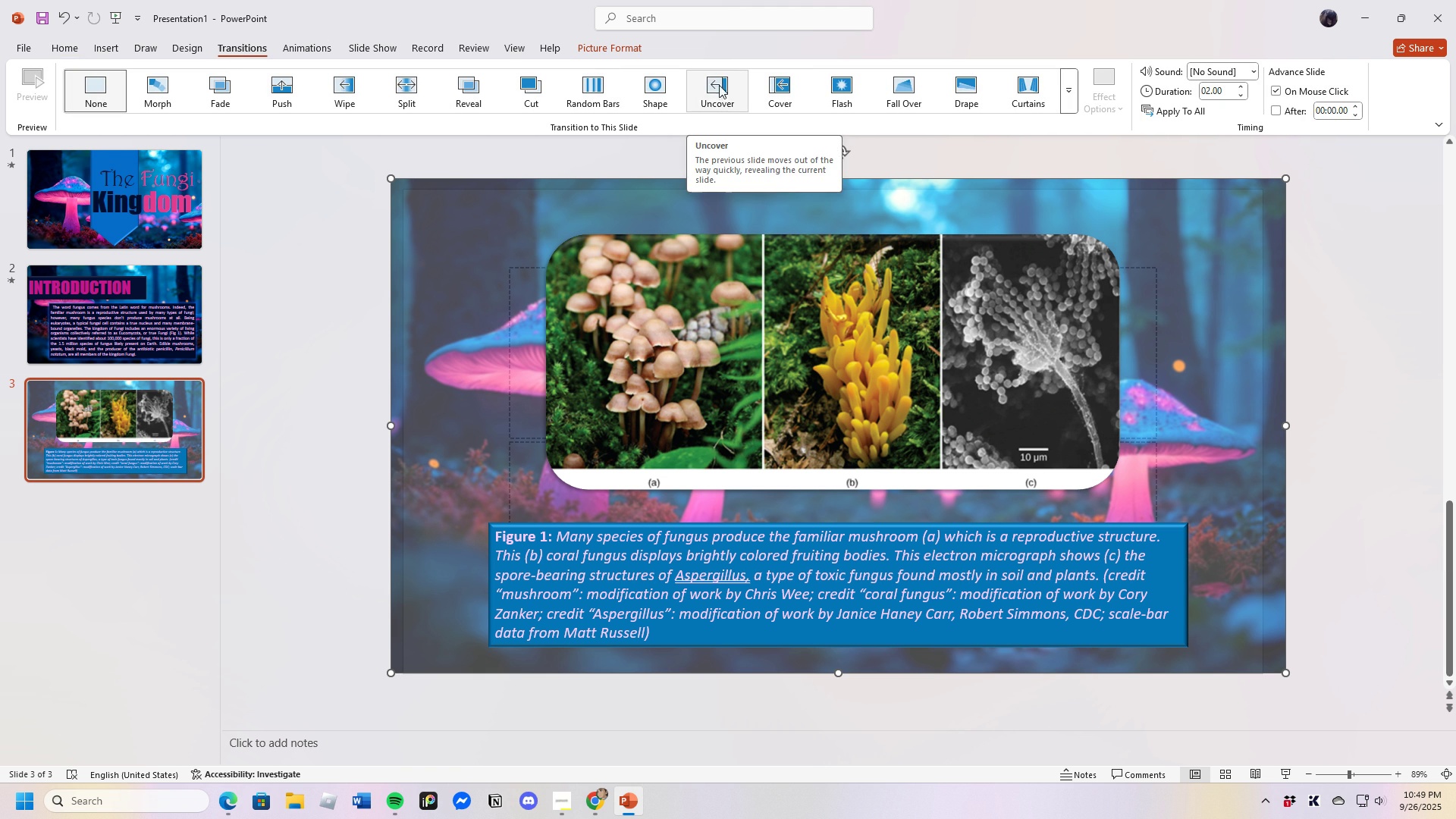 
left_click([720, 84])
 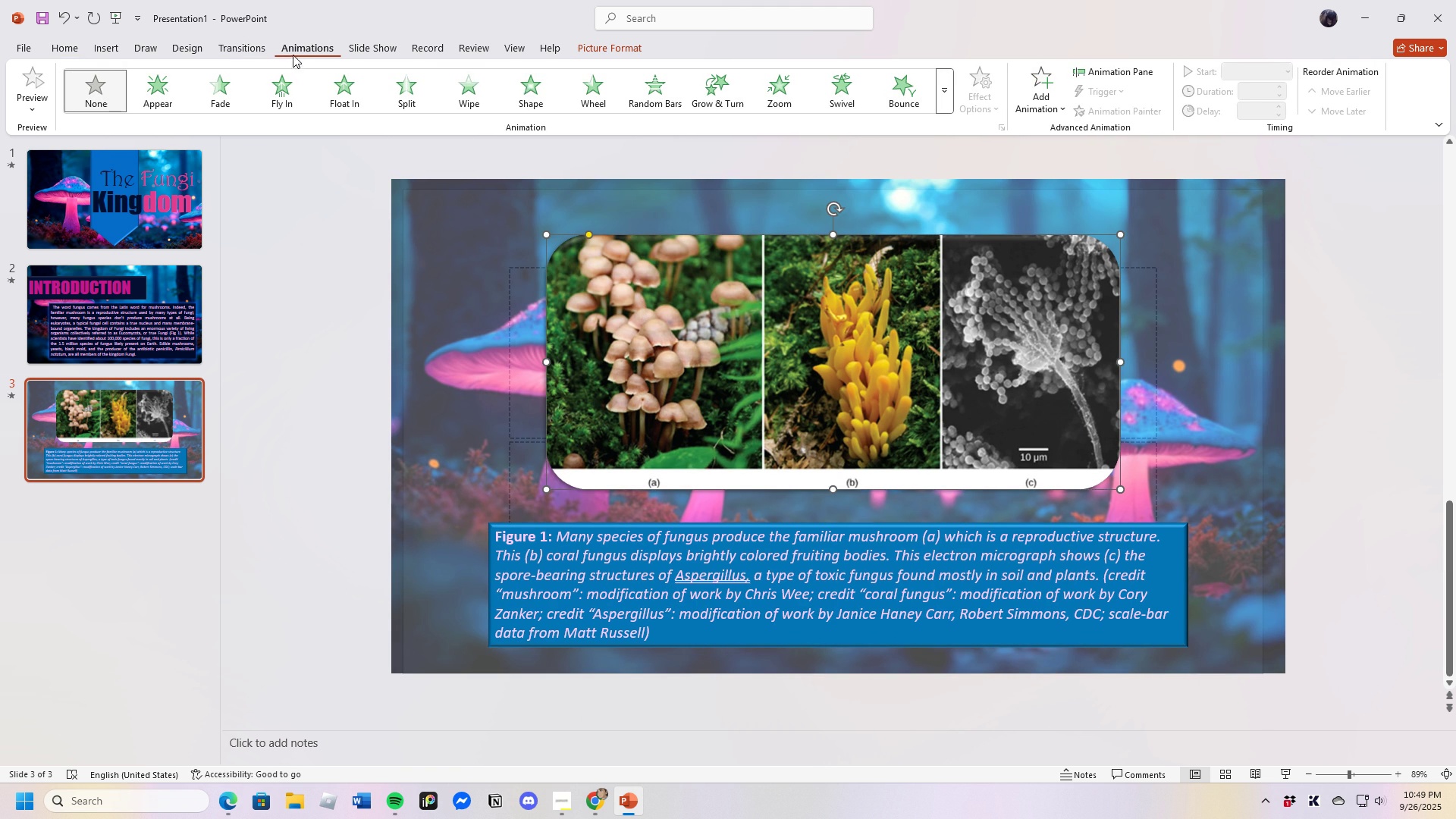 
wait(7.98)
 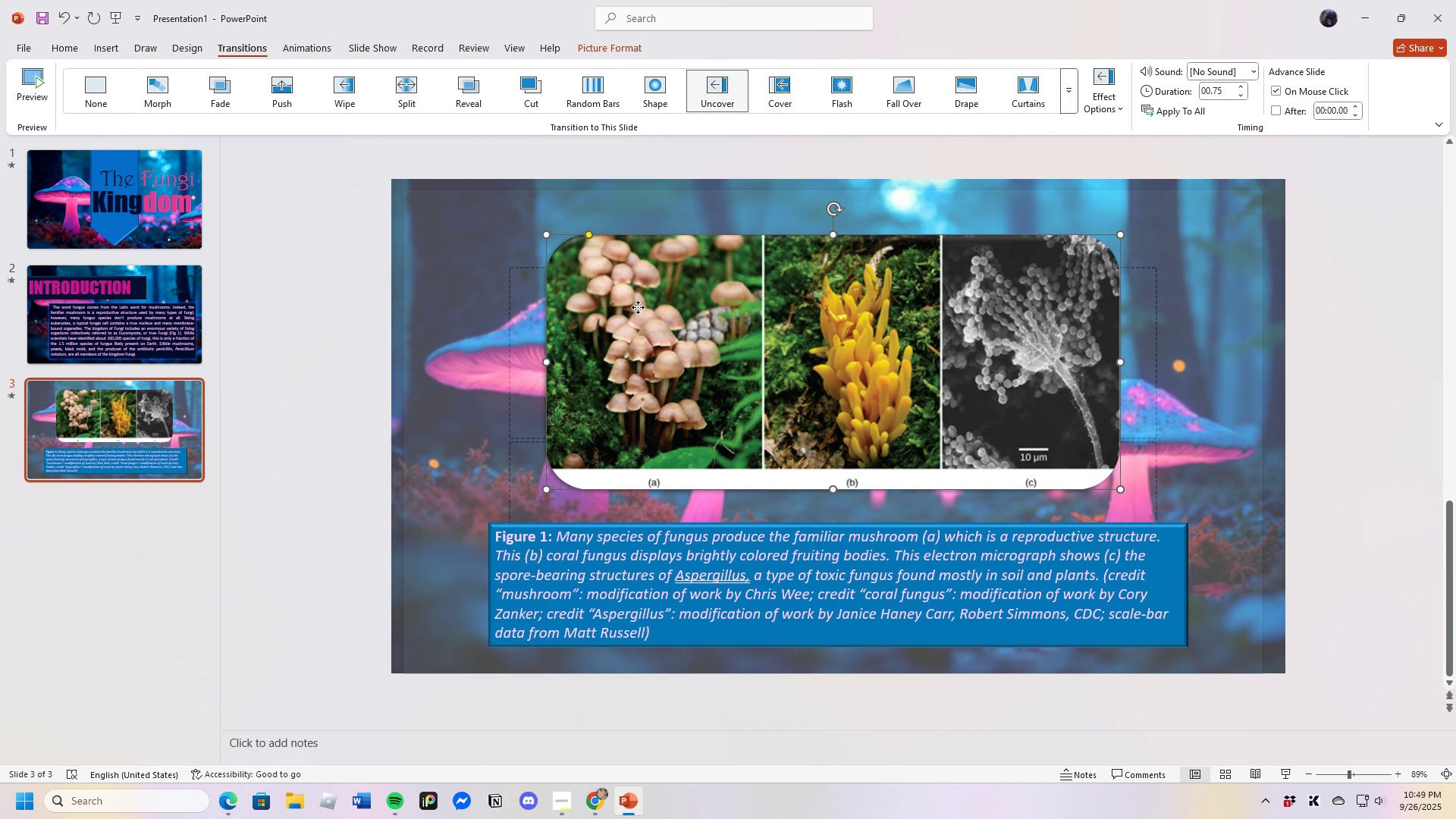 
left_click([226, 97])
 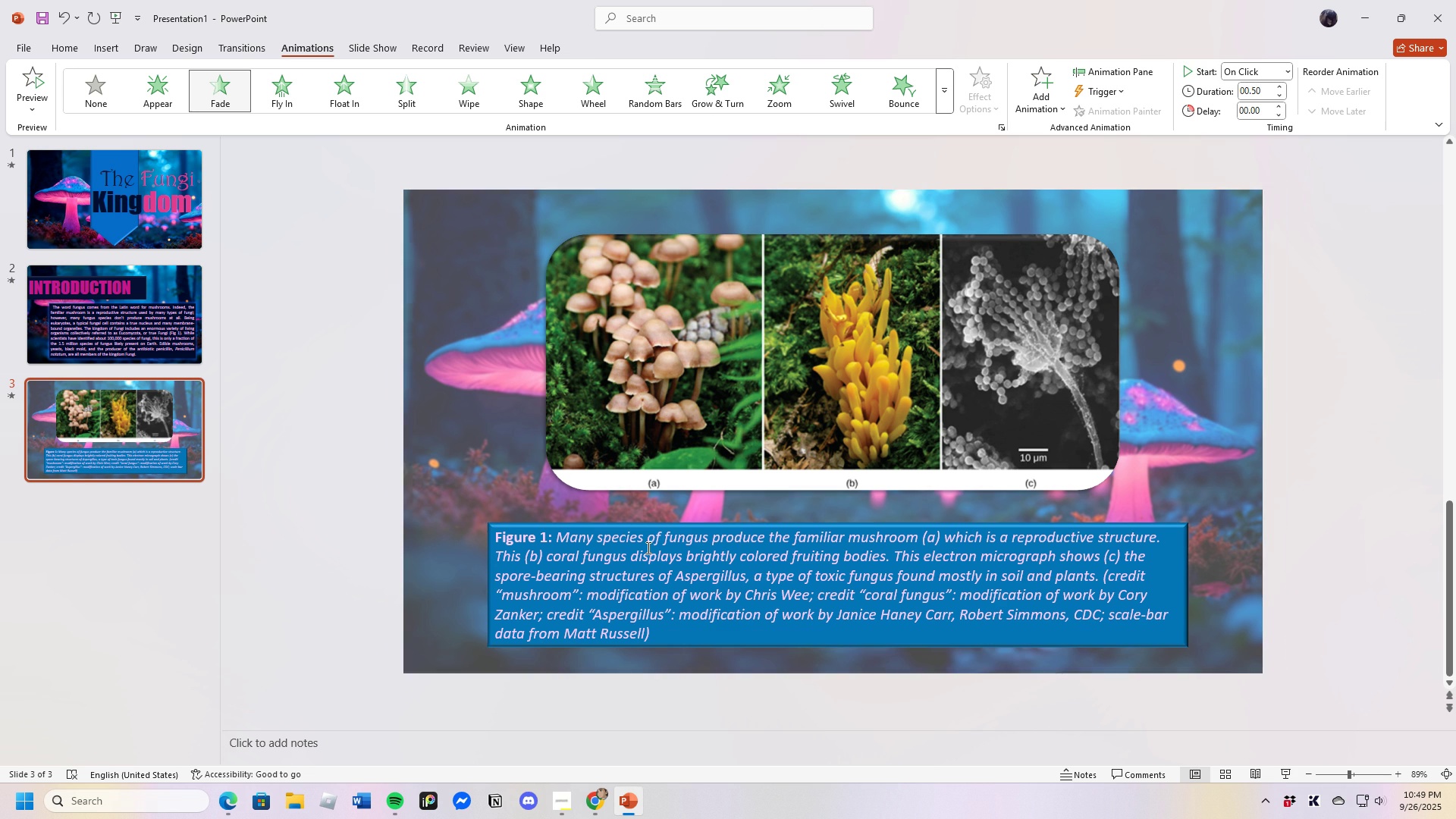 
left_click([647, 553])
 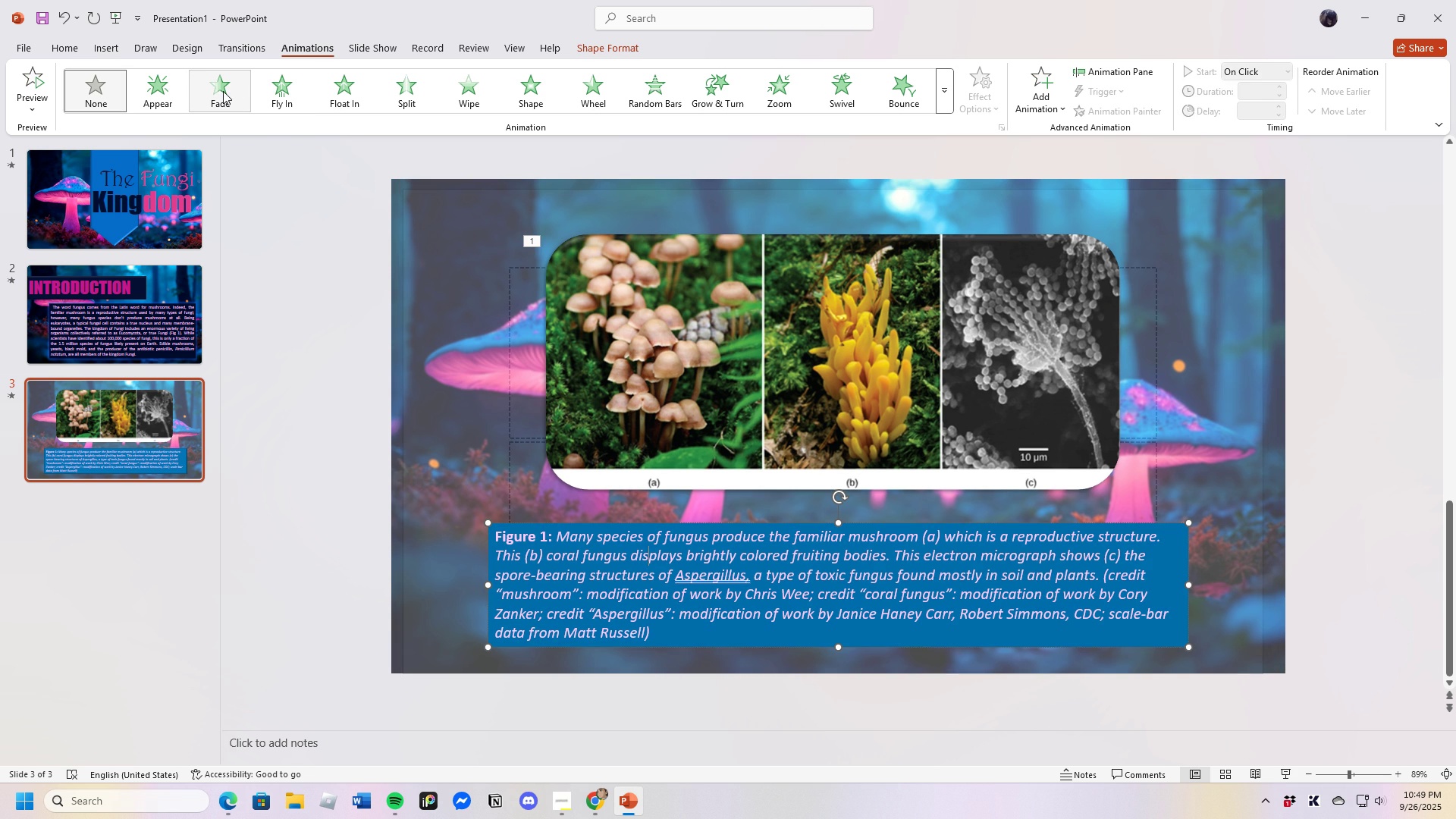 
left_click([223, 91])
 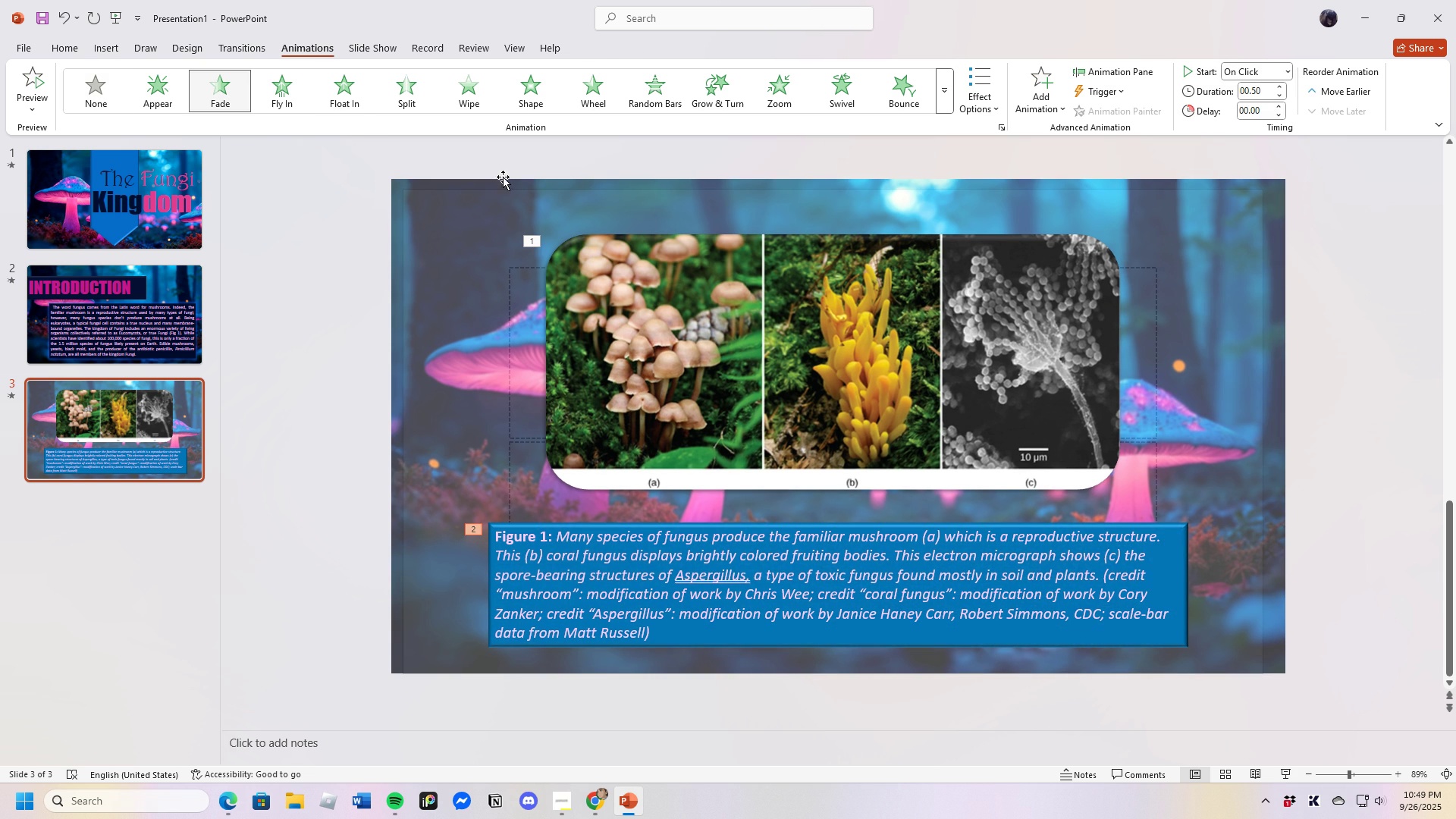 
left_click([504, 177])
 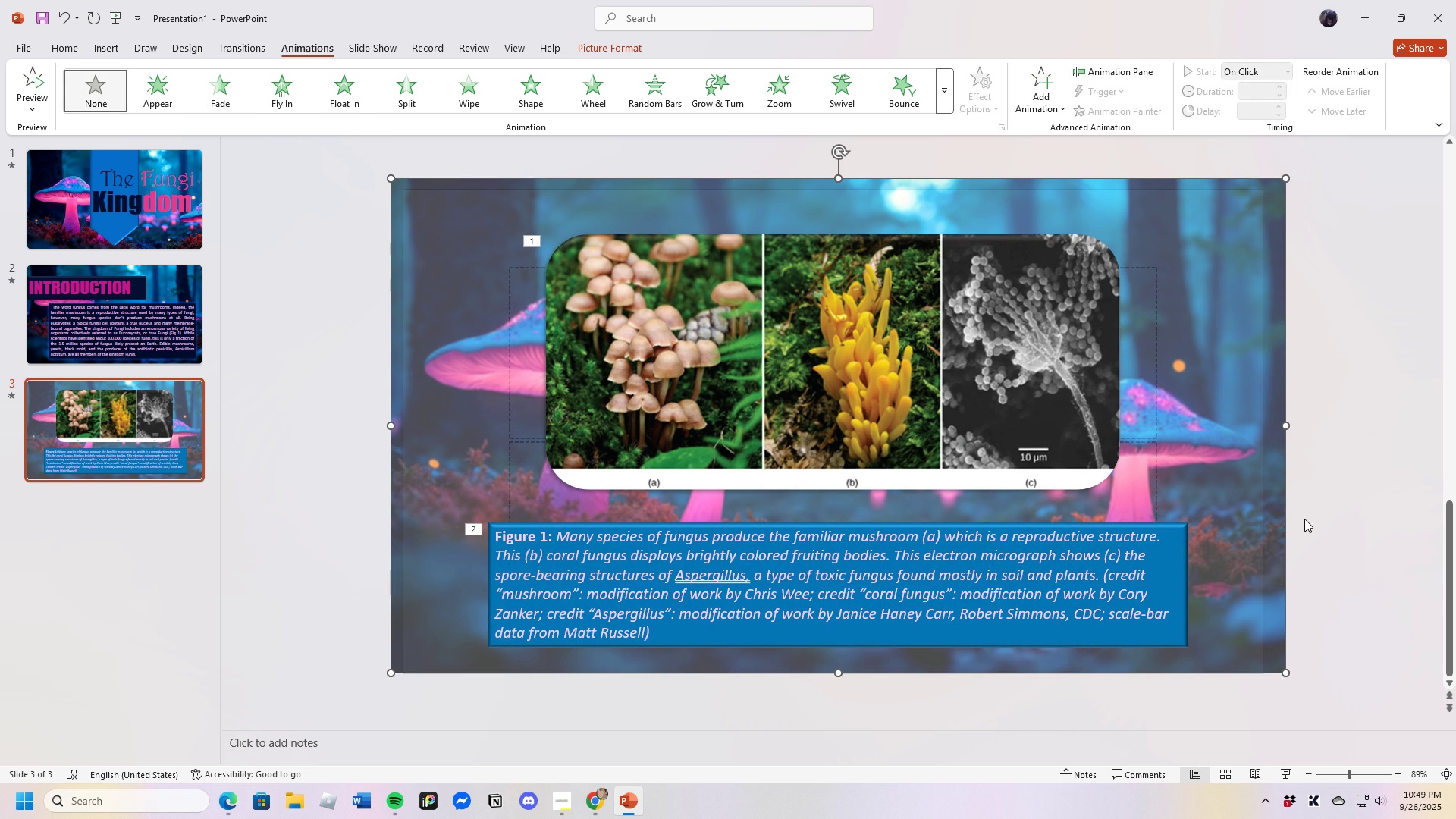 
left_click([908, 358])